 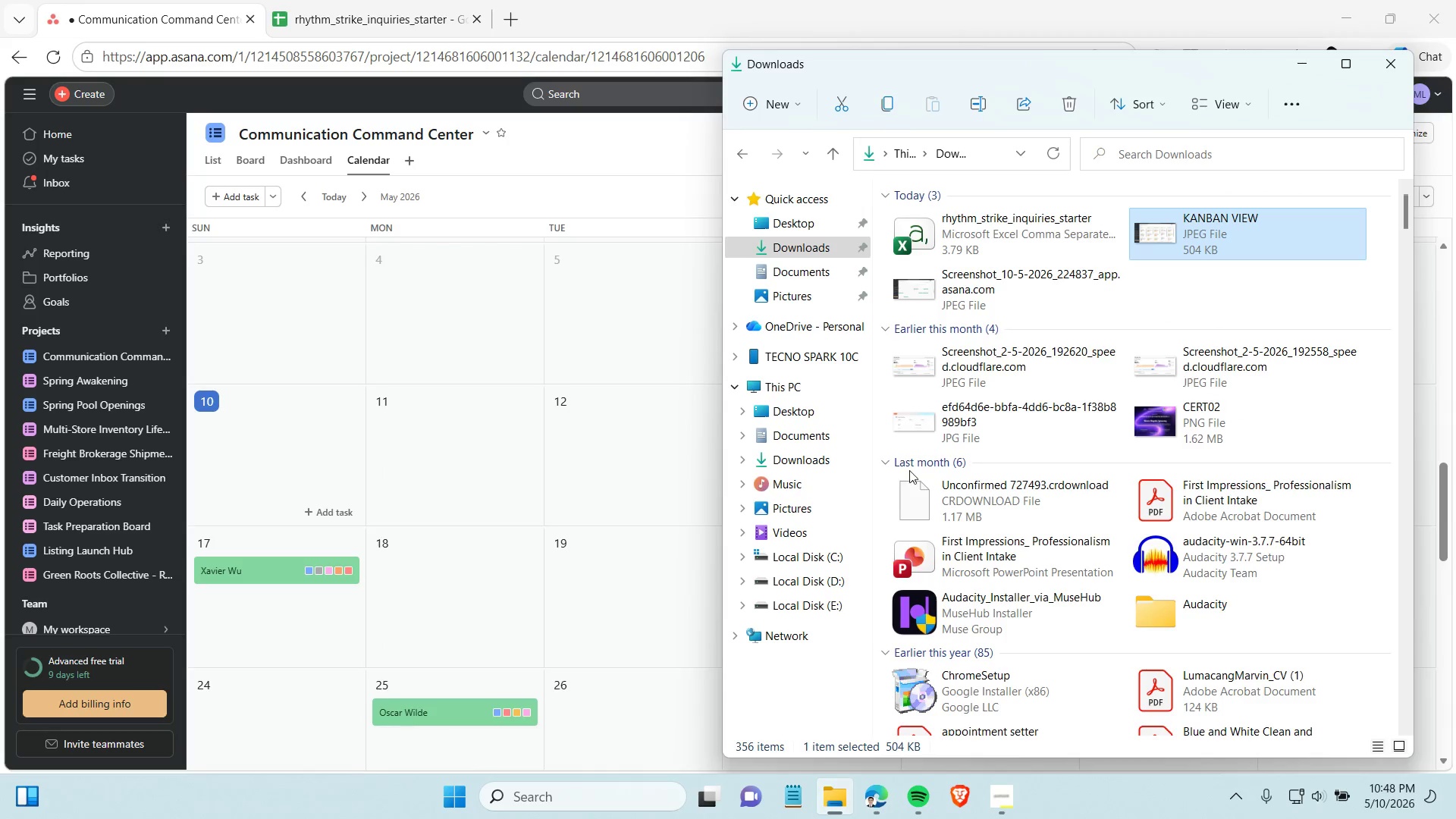 
left_click([985, 283])
 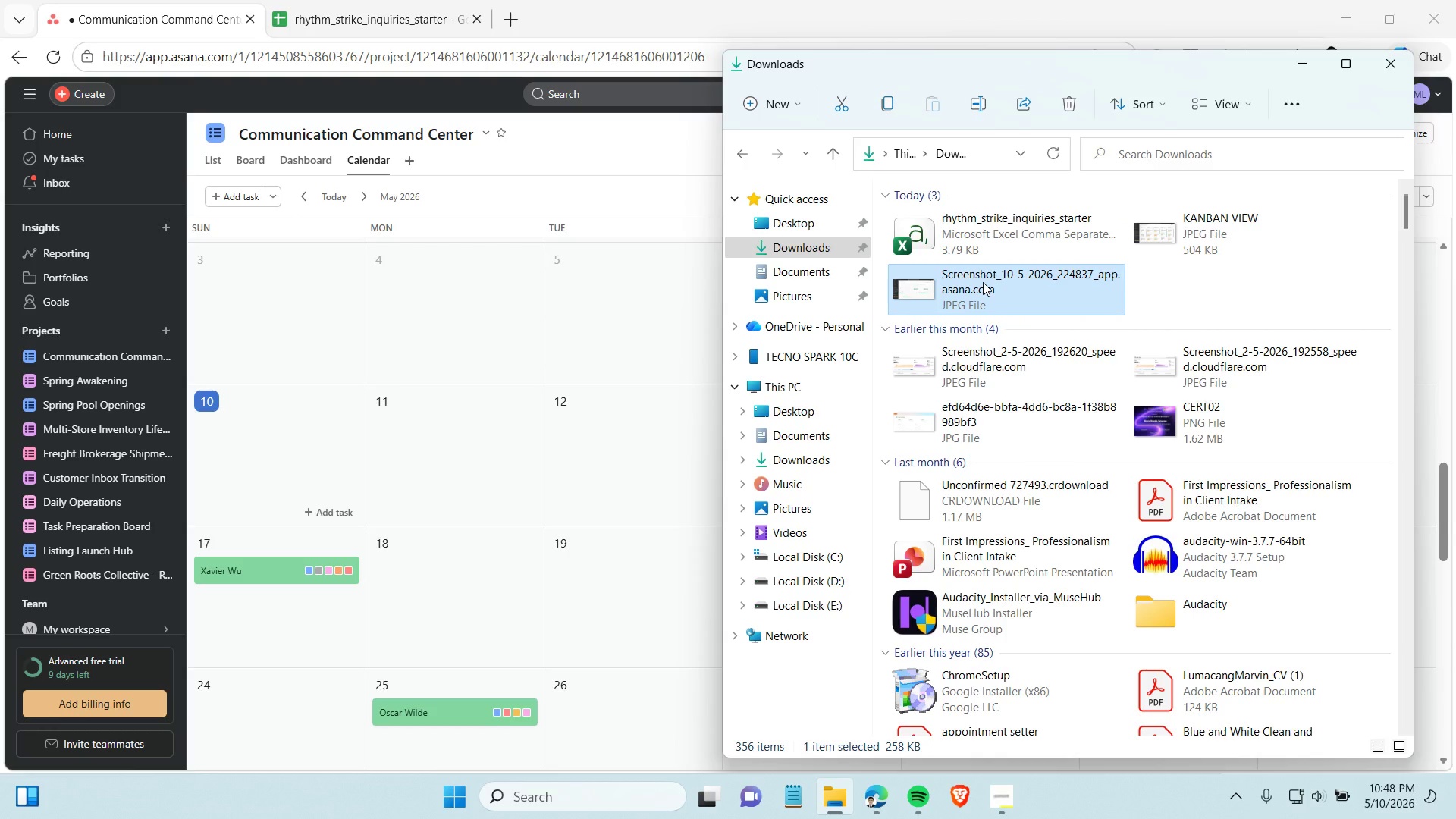 
left_click([983, 282])
 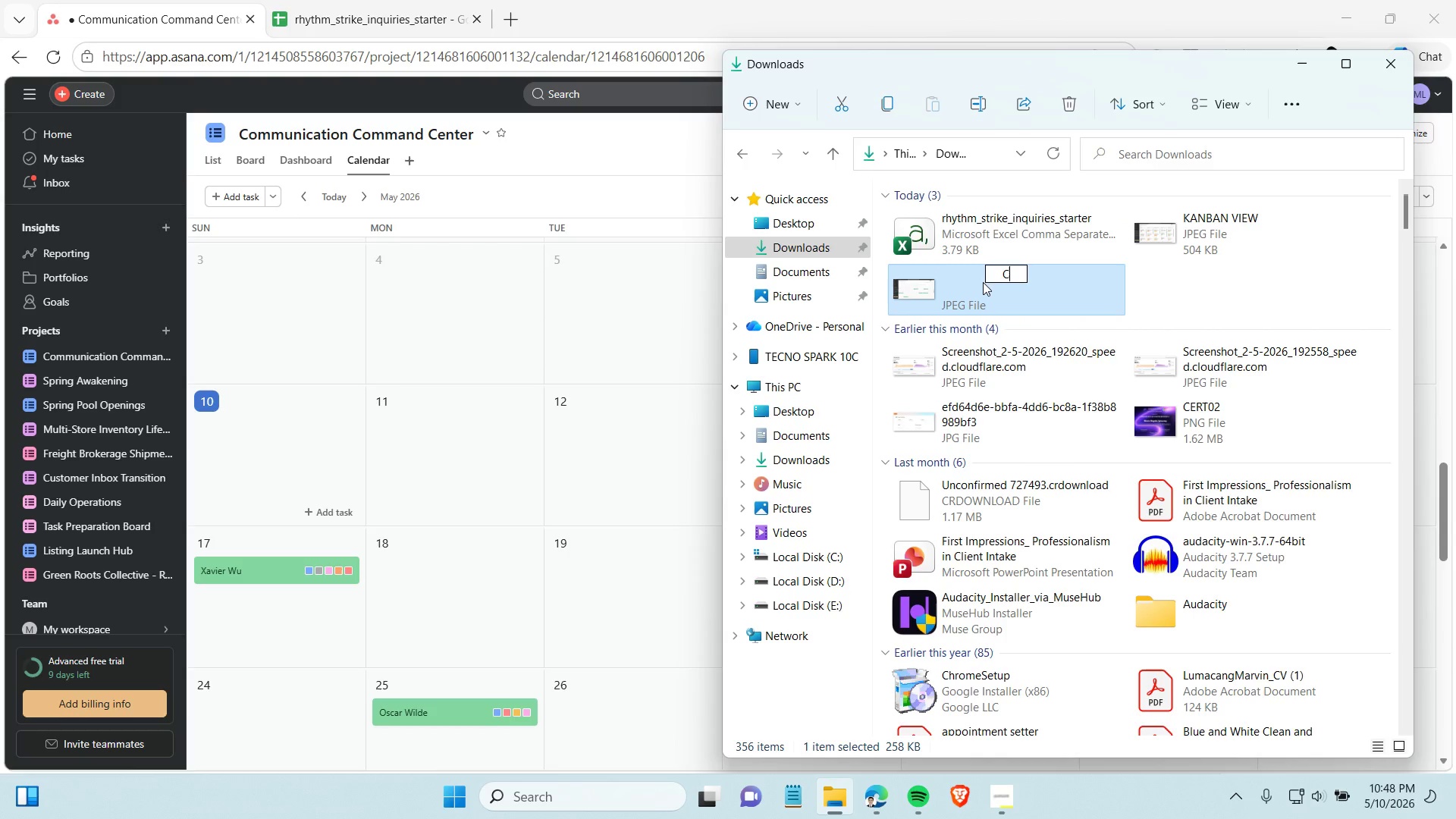 
type(CALENDAR VIEW)
 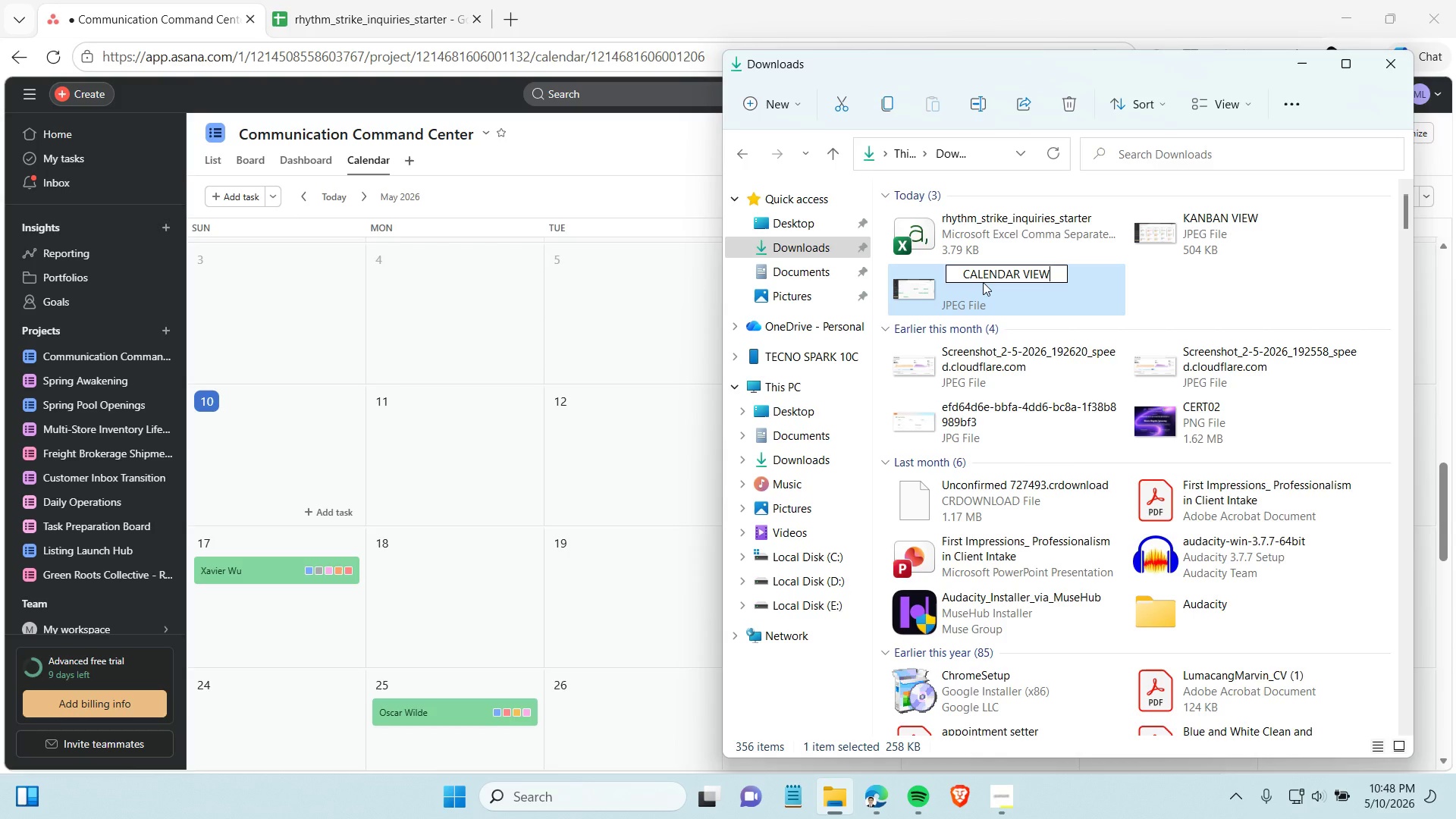 
wait(14.64)
 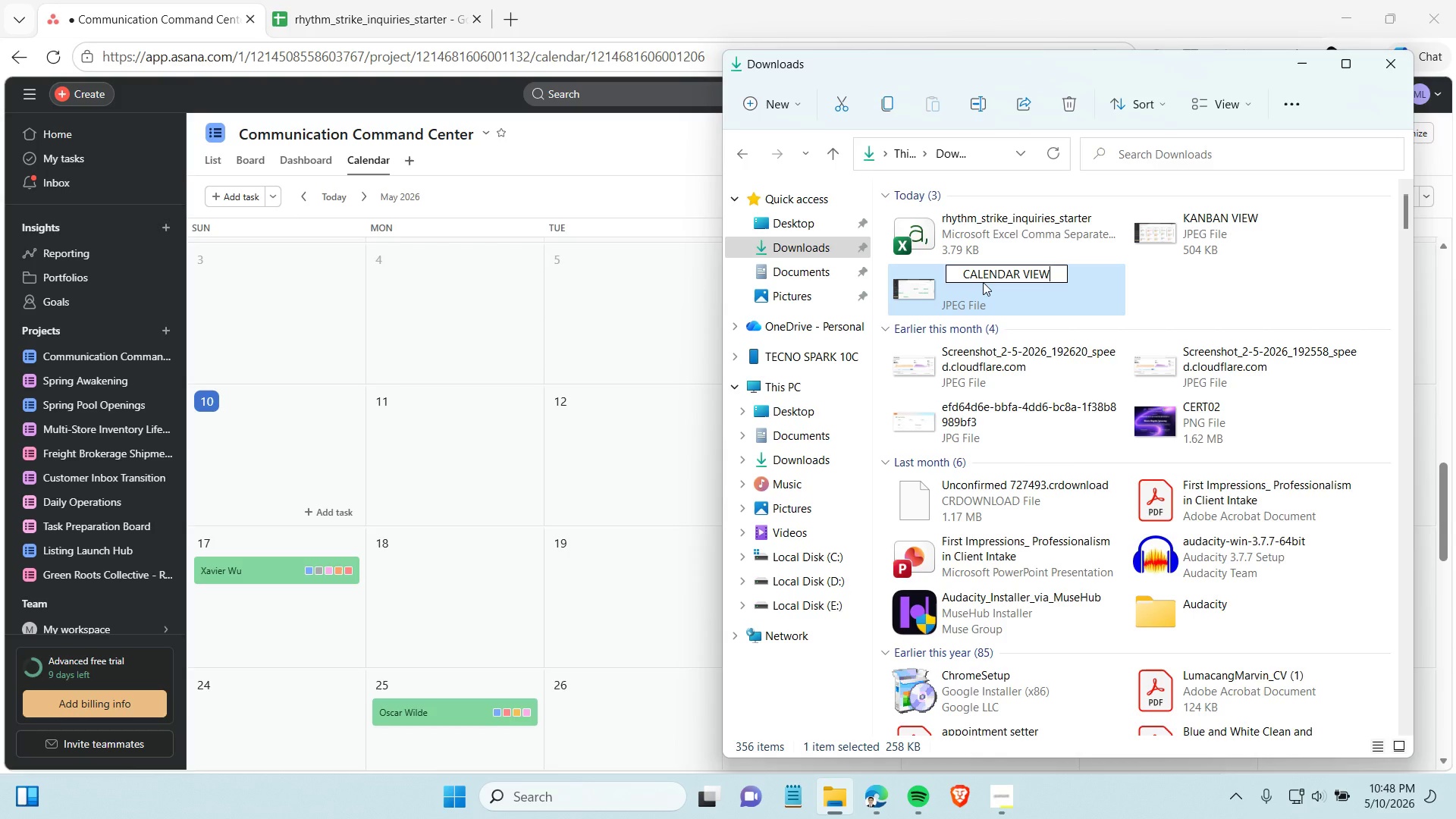 
left_click([675, 205])
 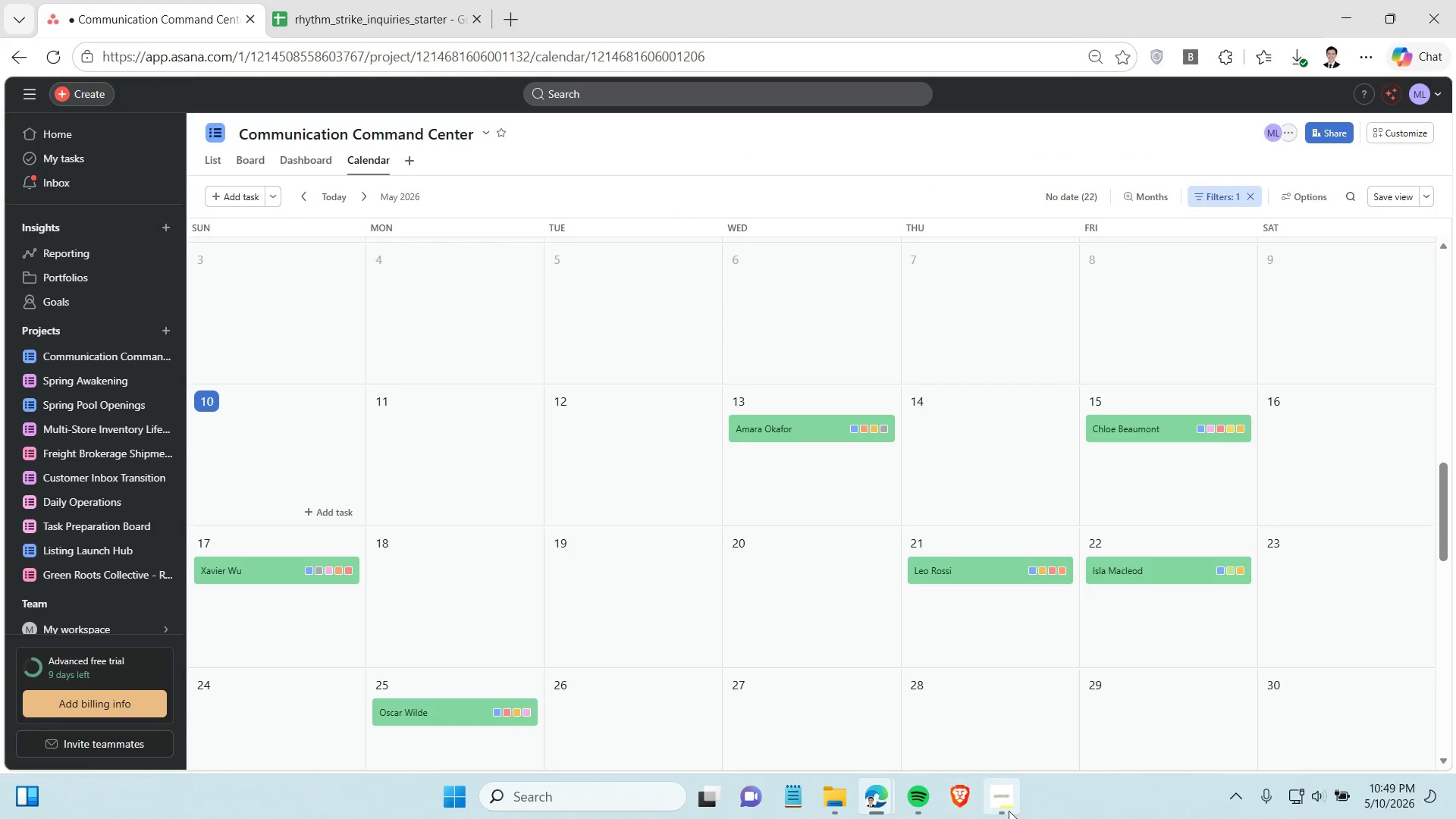 
left_click([1011, 808])